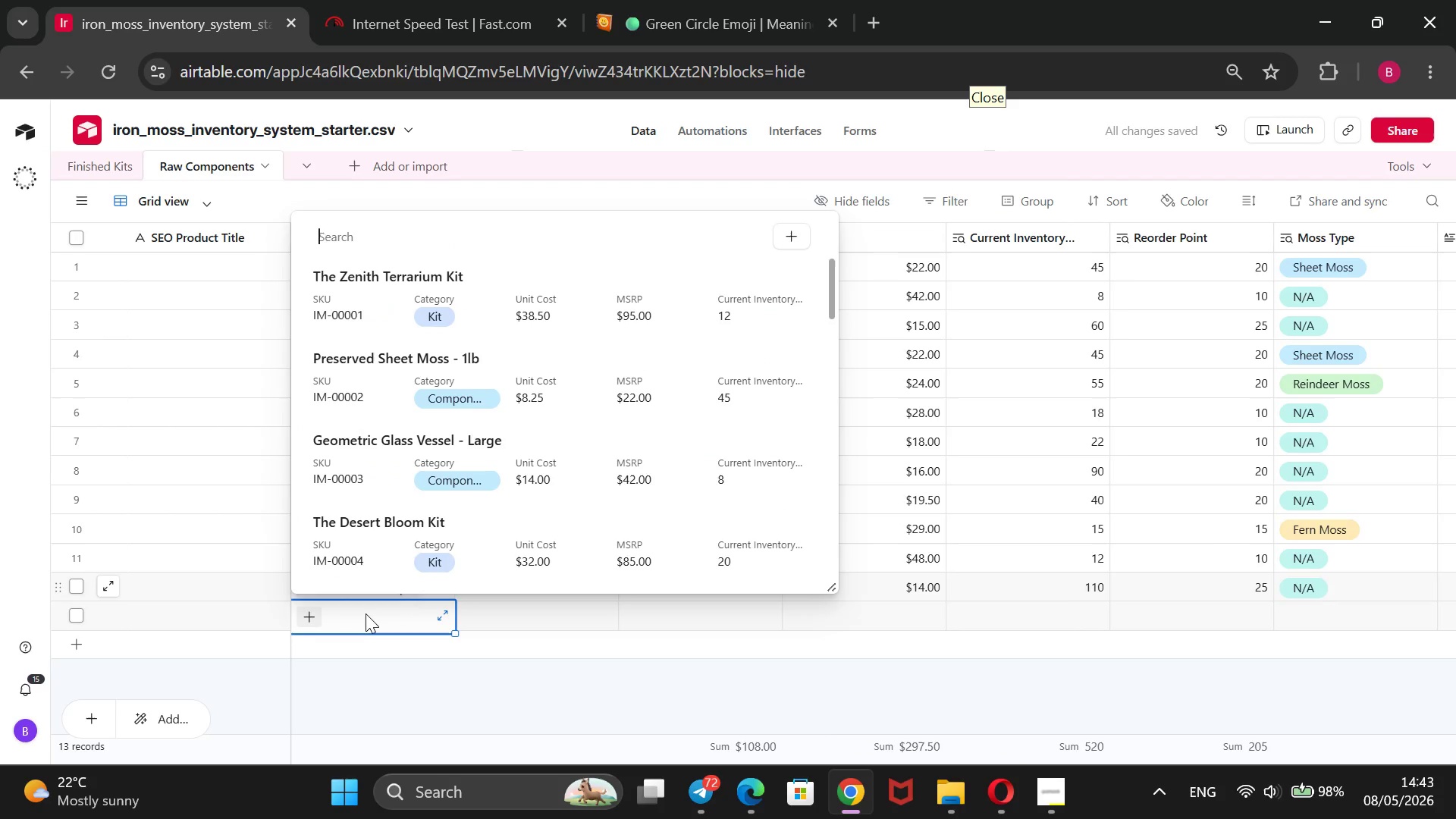 
key(ArrowDown)
 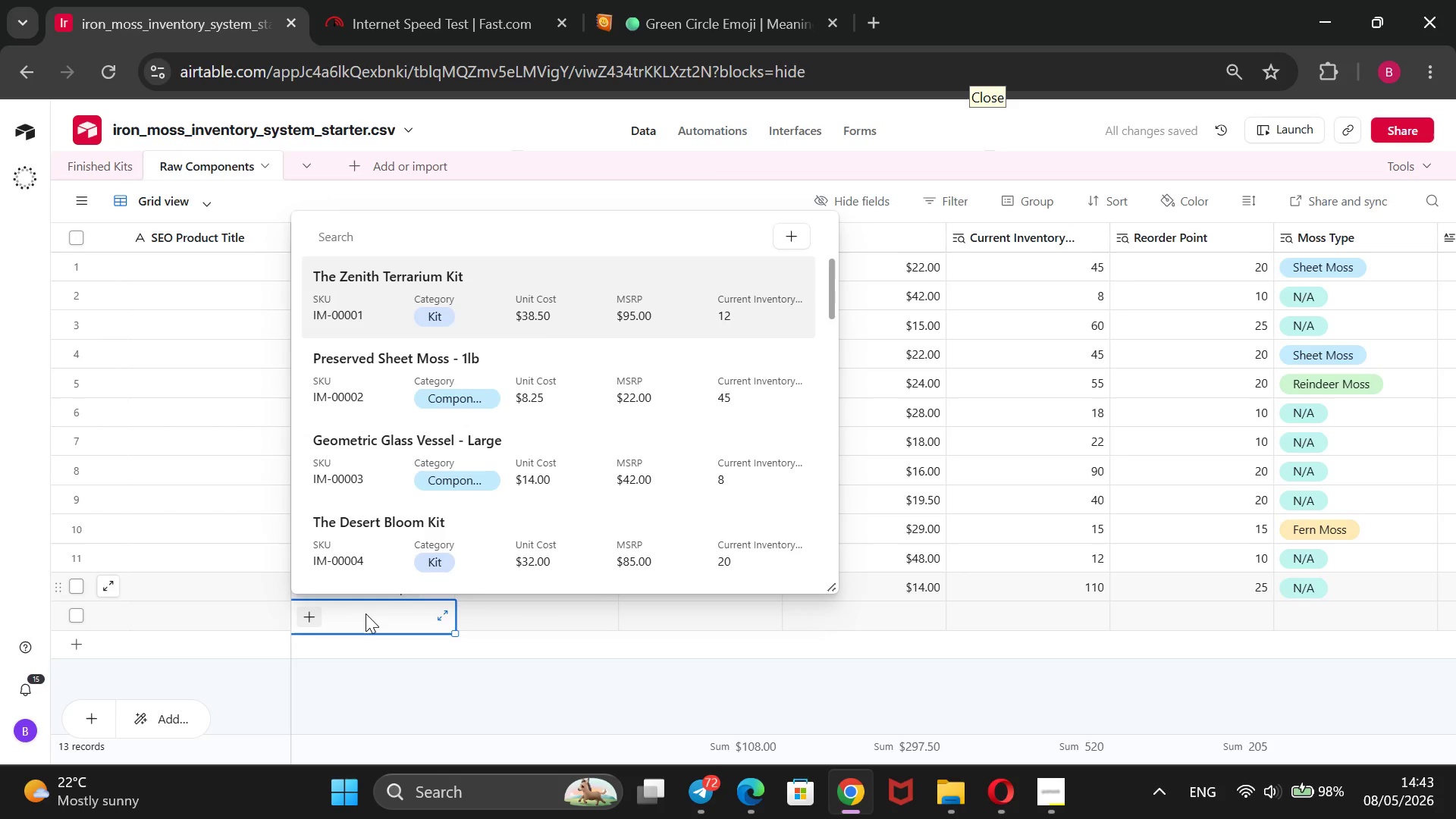 
key(ArrowDown)
 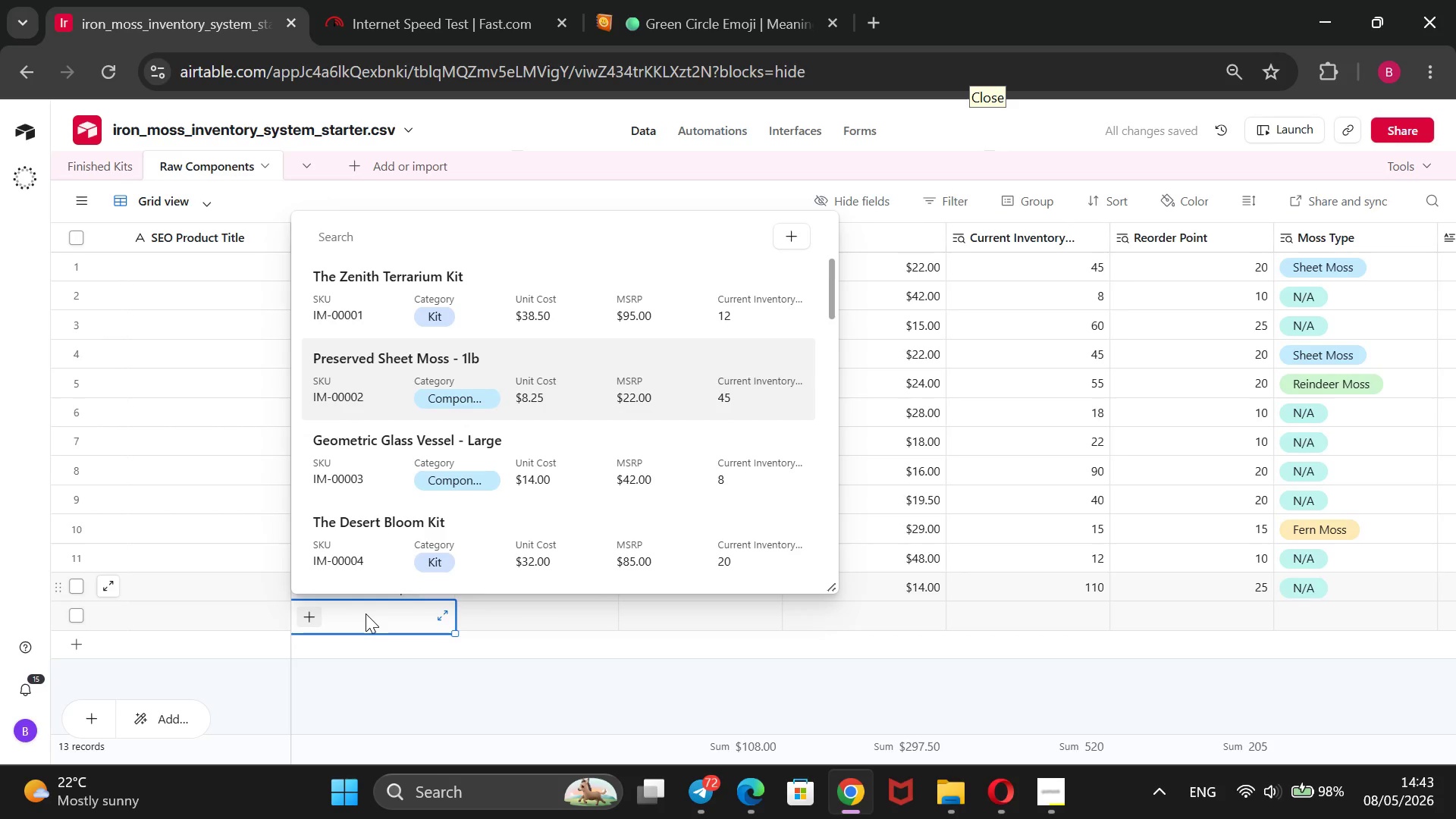 
hold_key(key=ArrowDown, duration=1.12)
 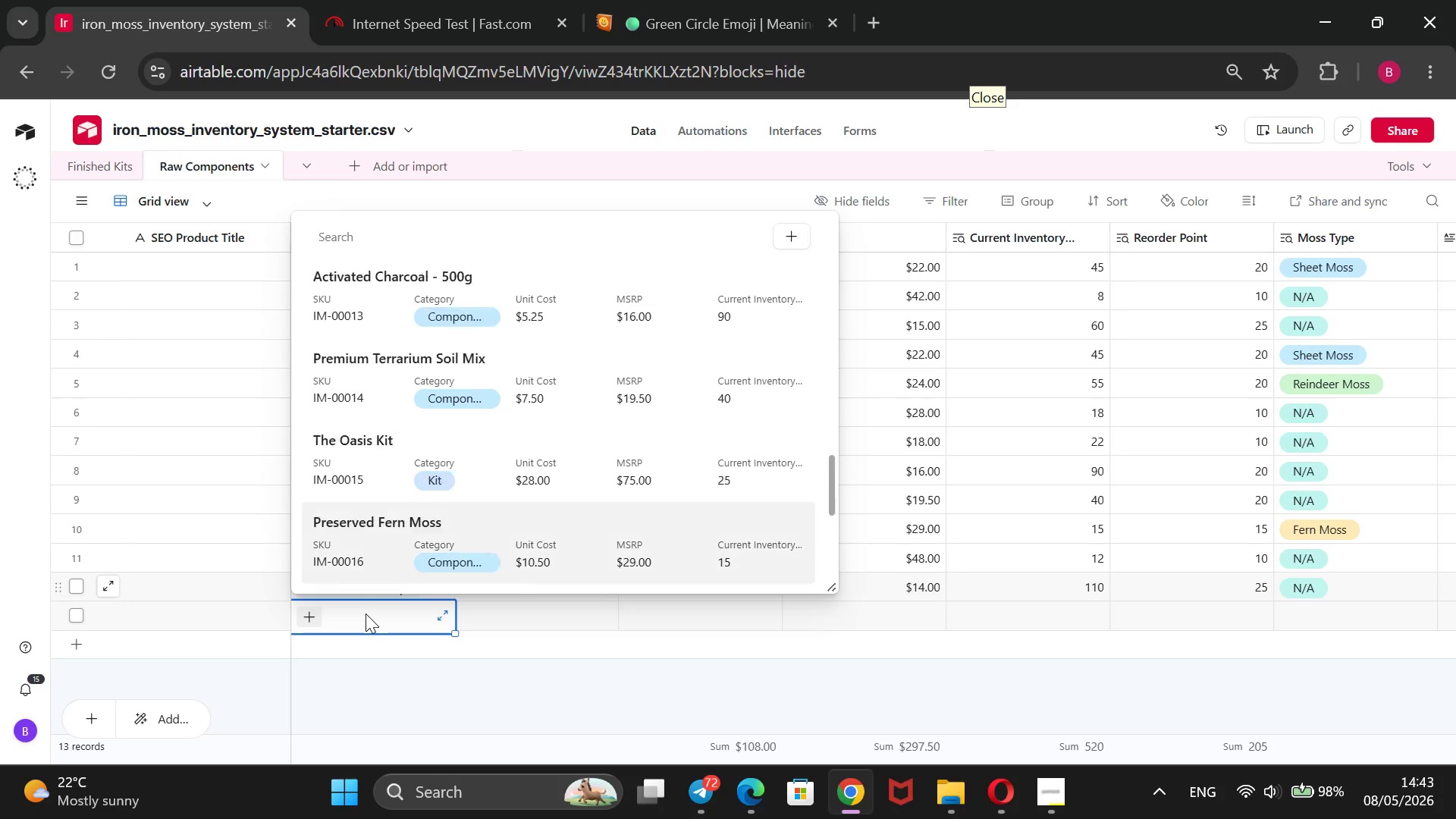 
hold_key(key=ArrowDown, duration=0.5)
 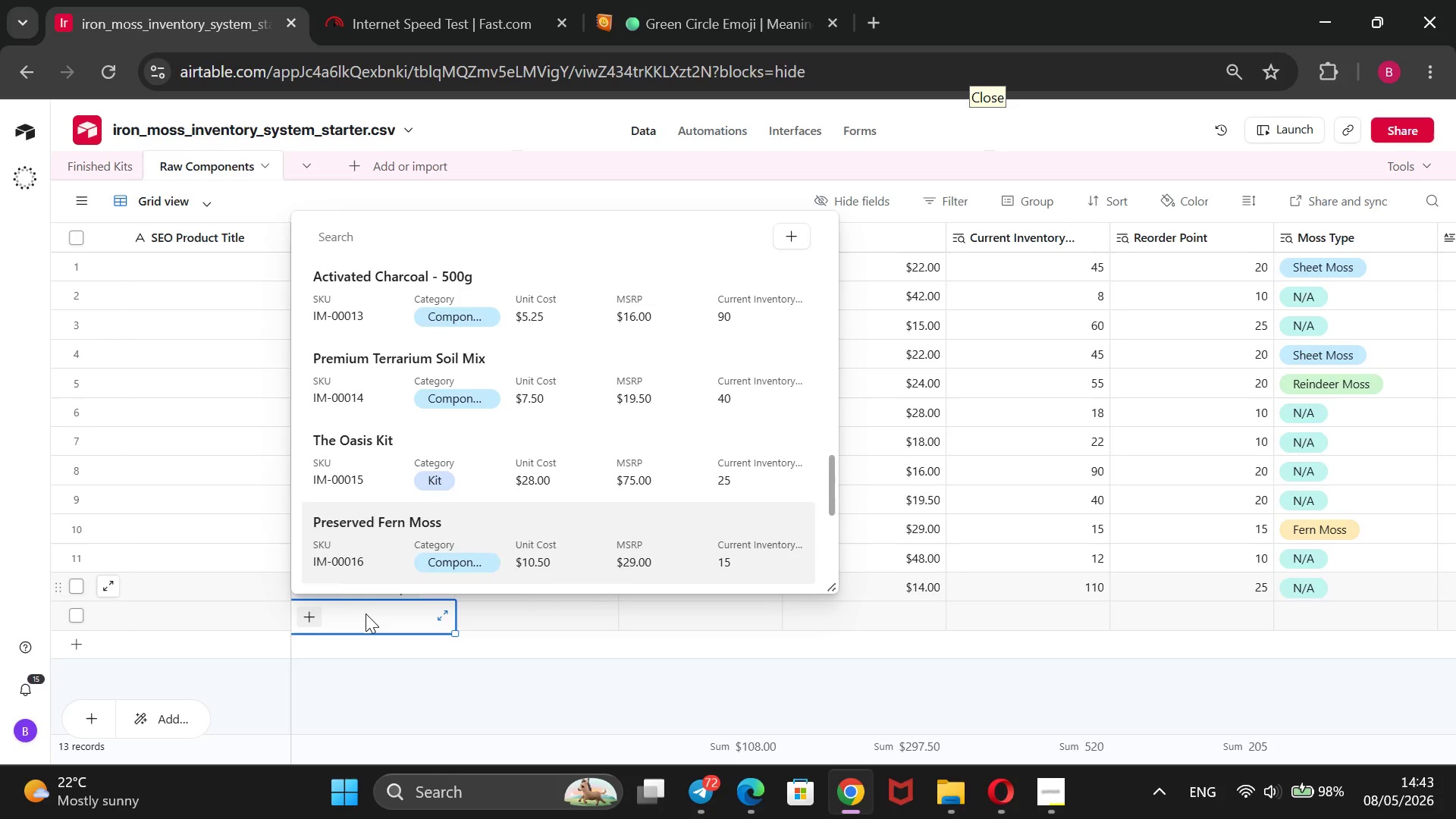 
key(ArrowDown)
 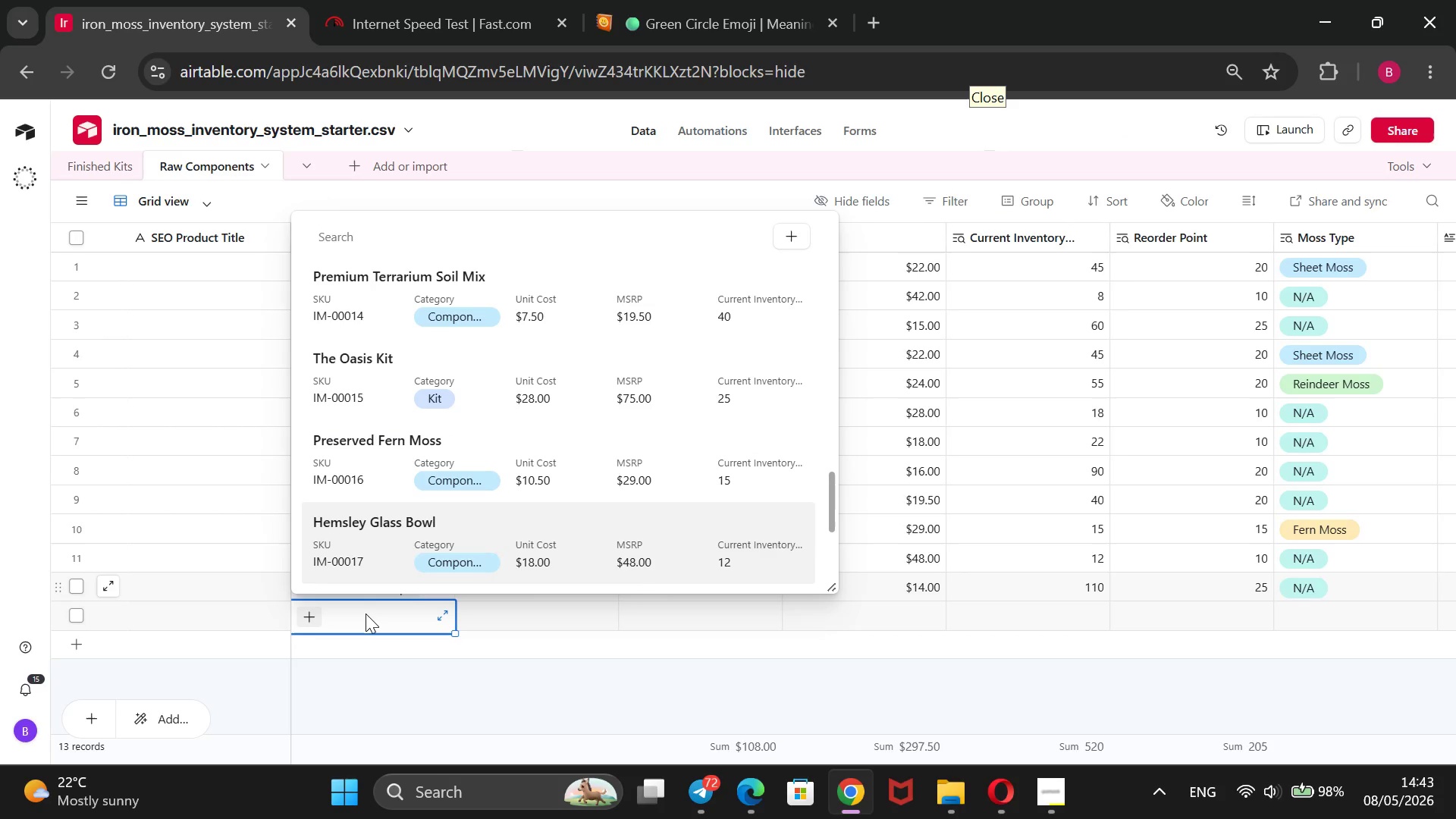 
key(ArrowDown)
 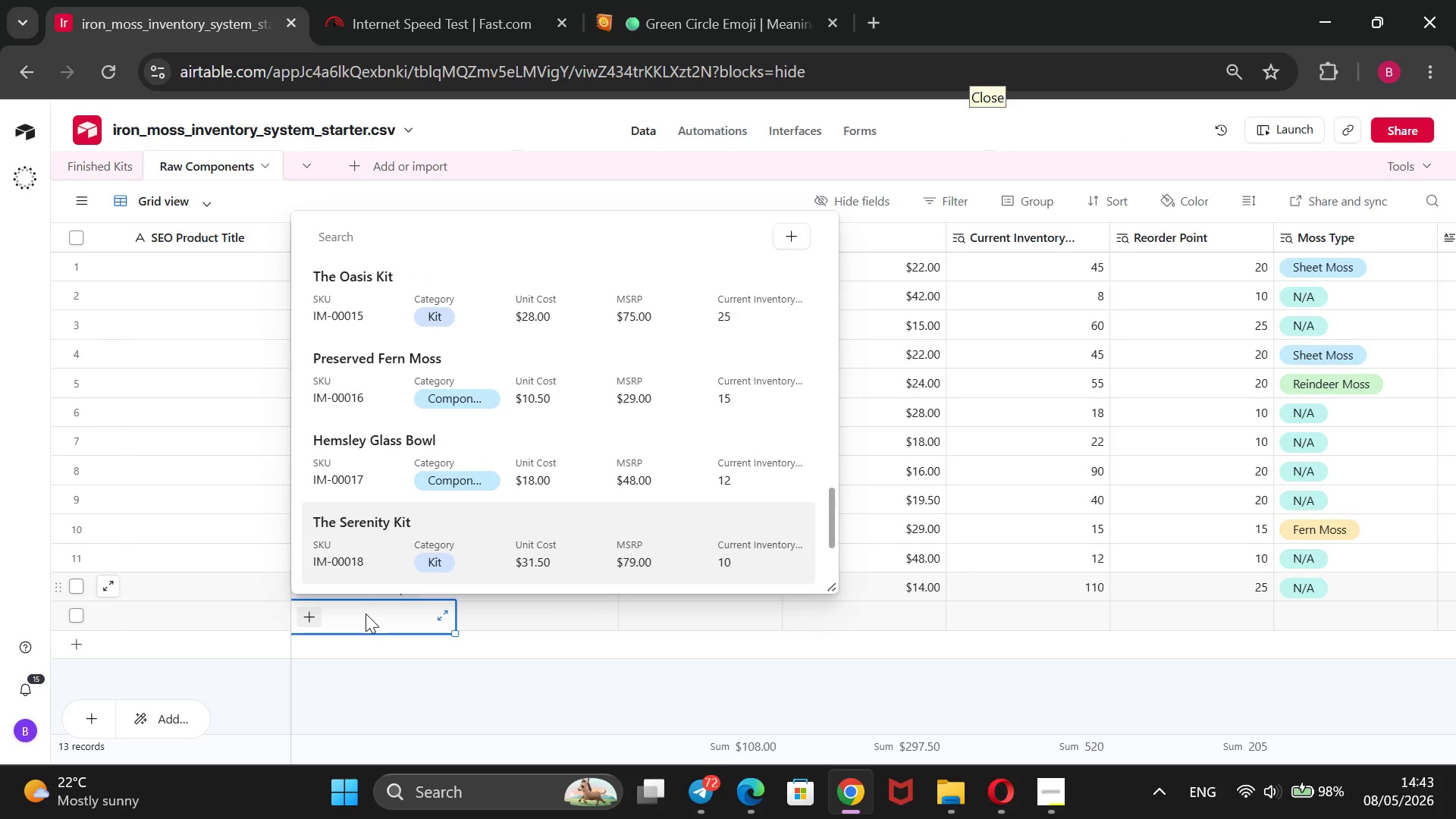 
key(ArrowDown)
 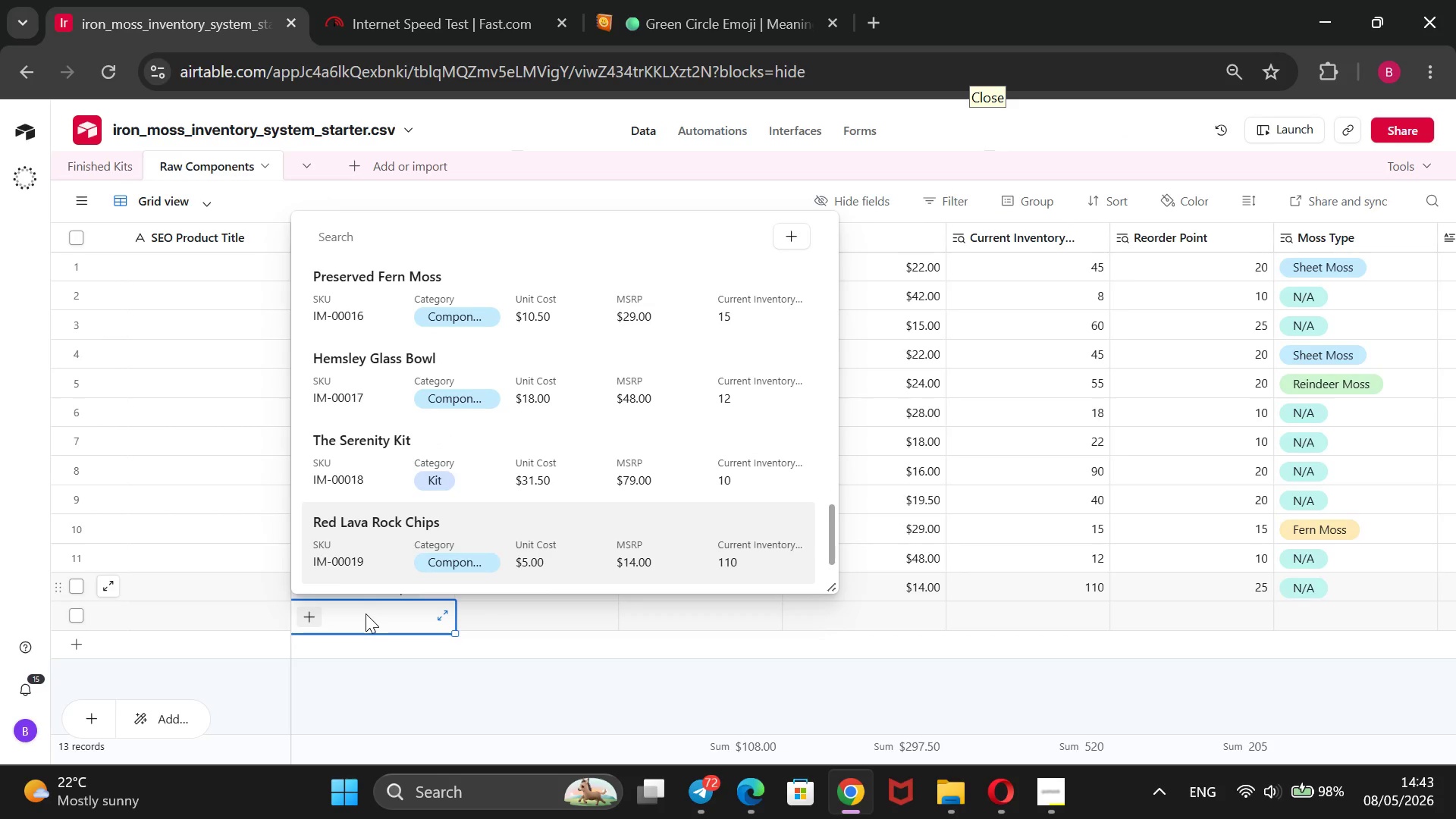 
key(ArrowDown)